 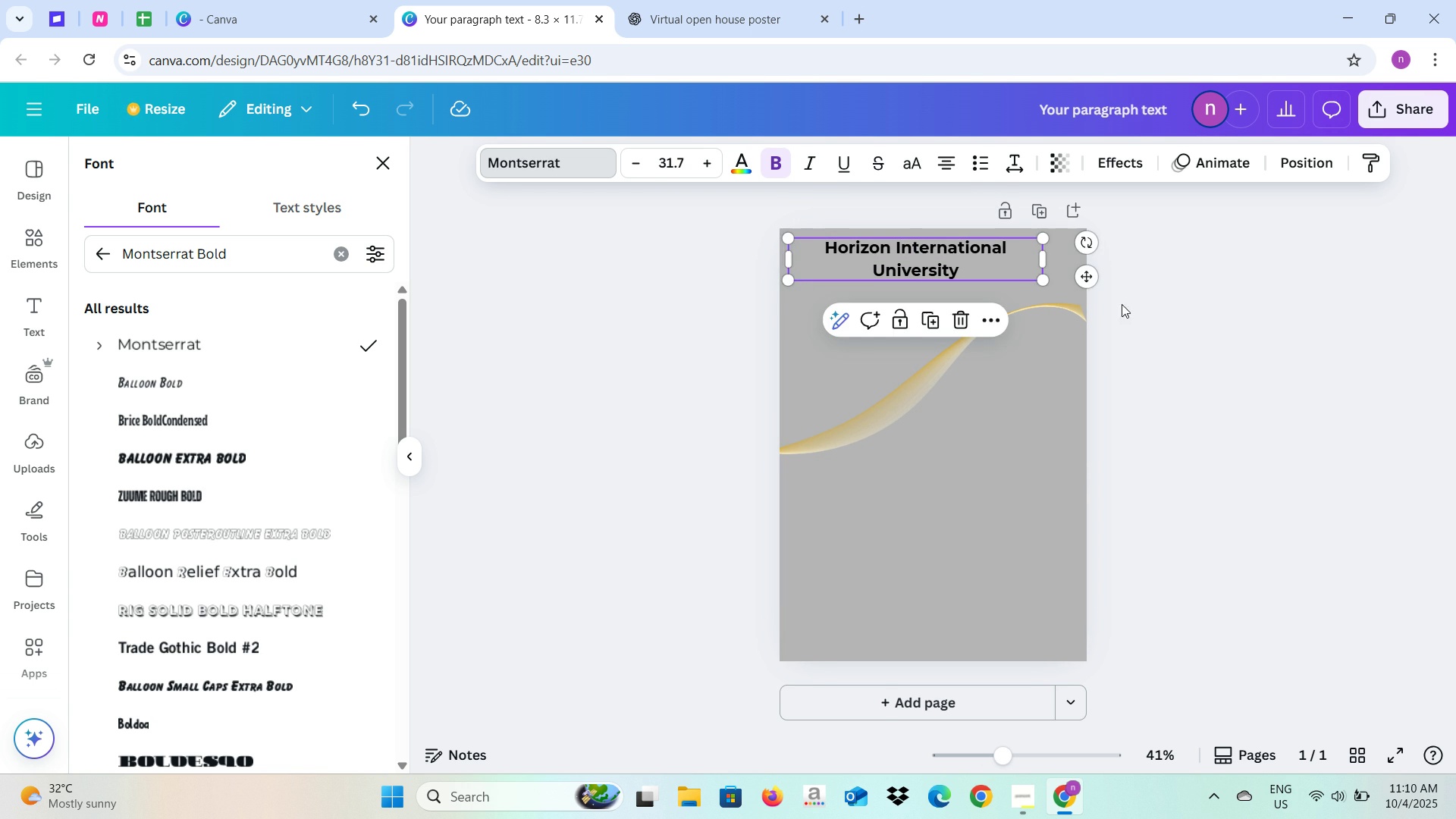 
left_click([1175, 343])
 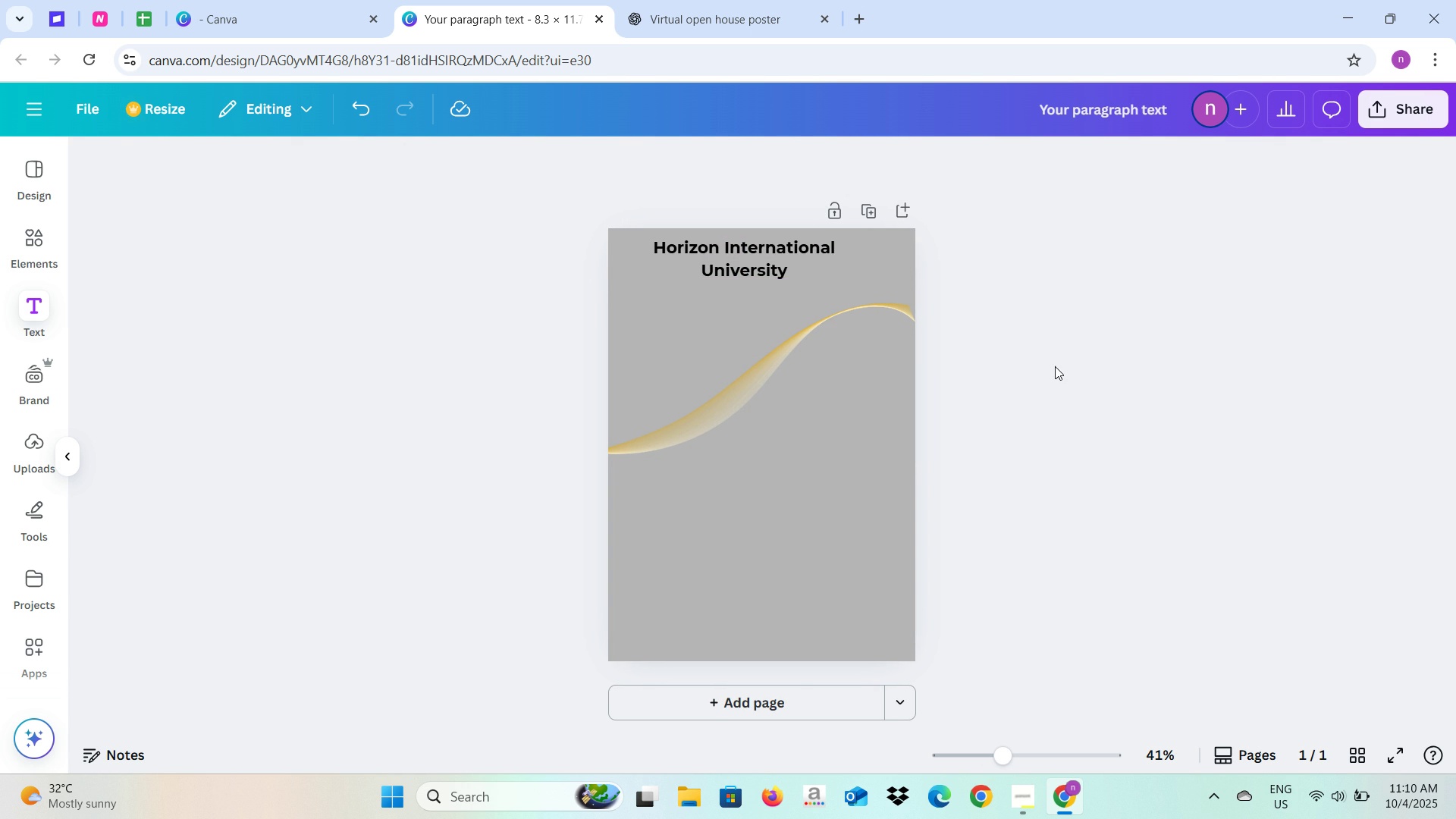 
left_click([1055, 366])
 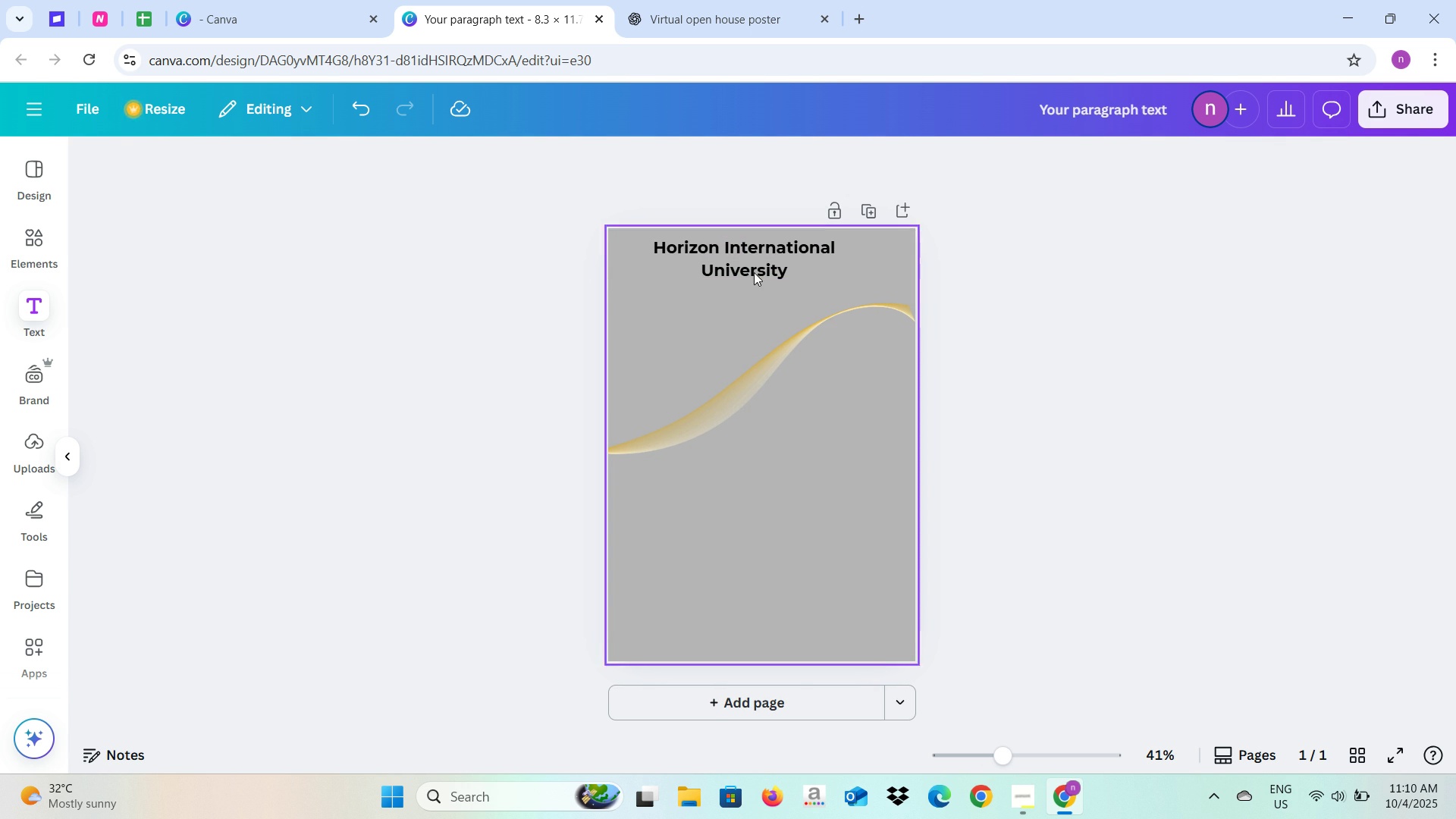 
left_click([754, 272])
 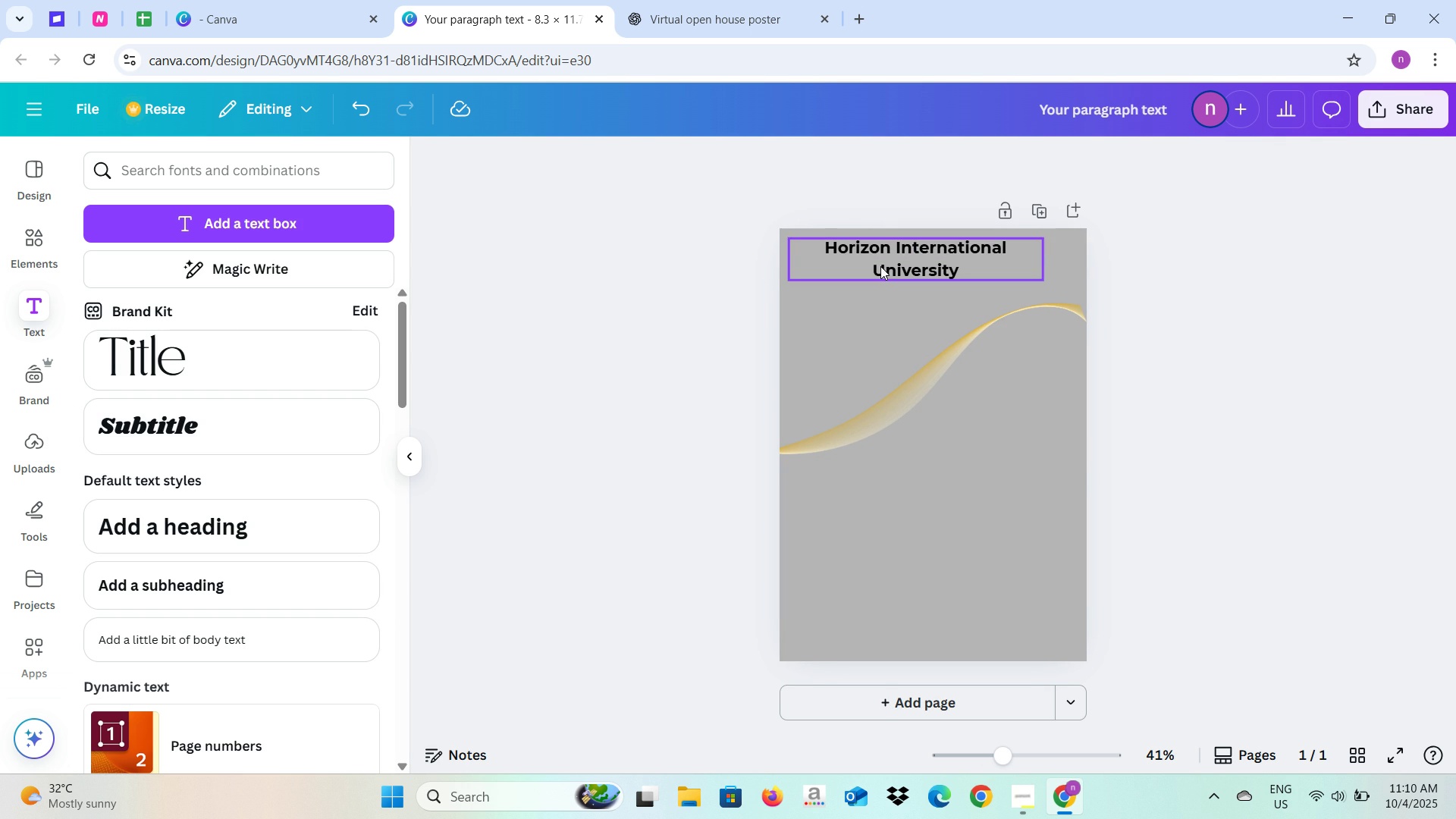 
left_click([880, 266])